 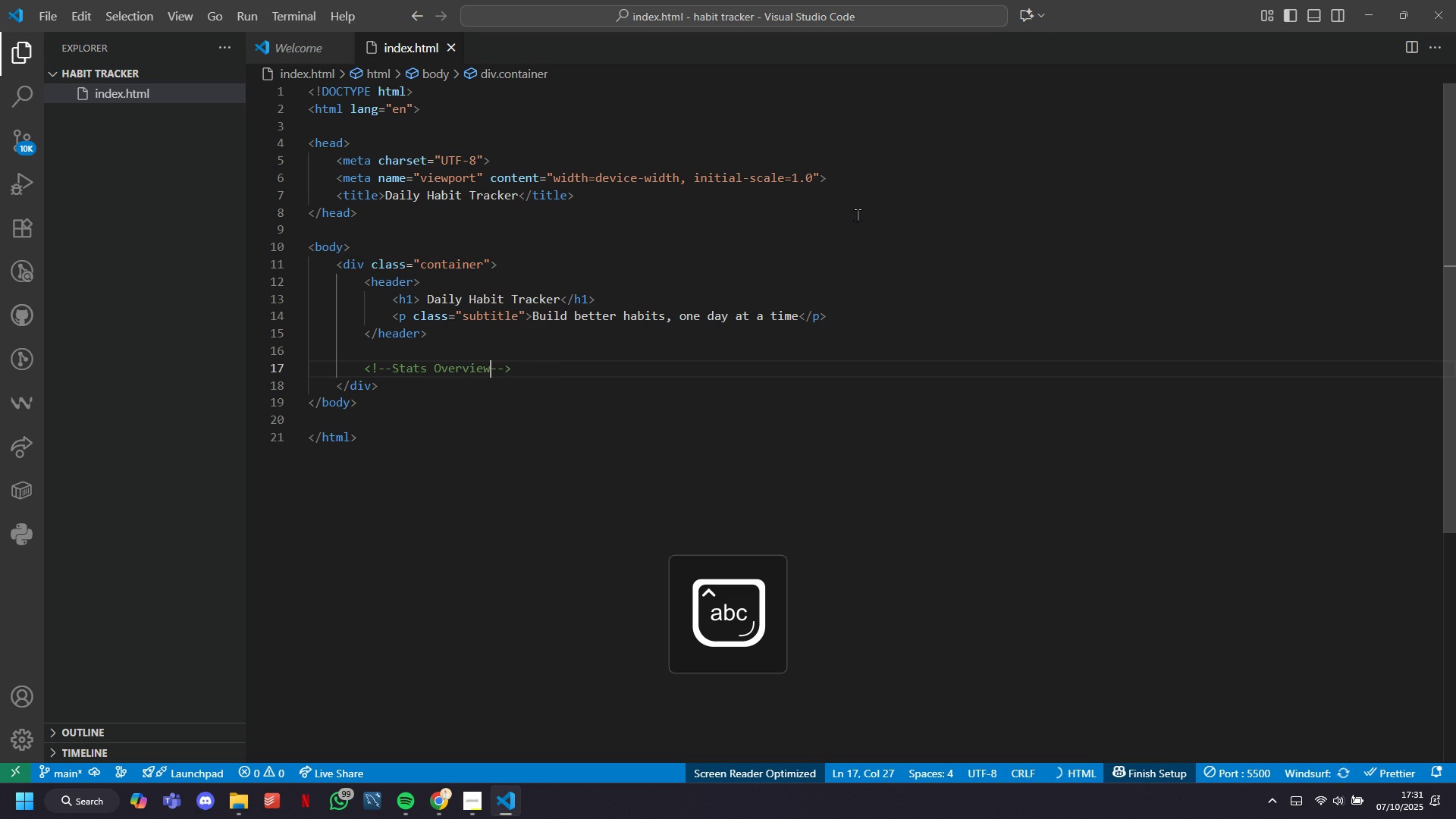 
key(ArrowRight)
 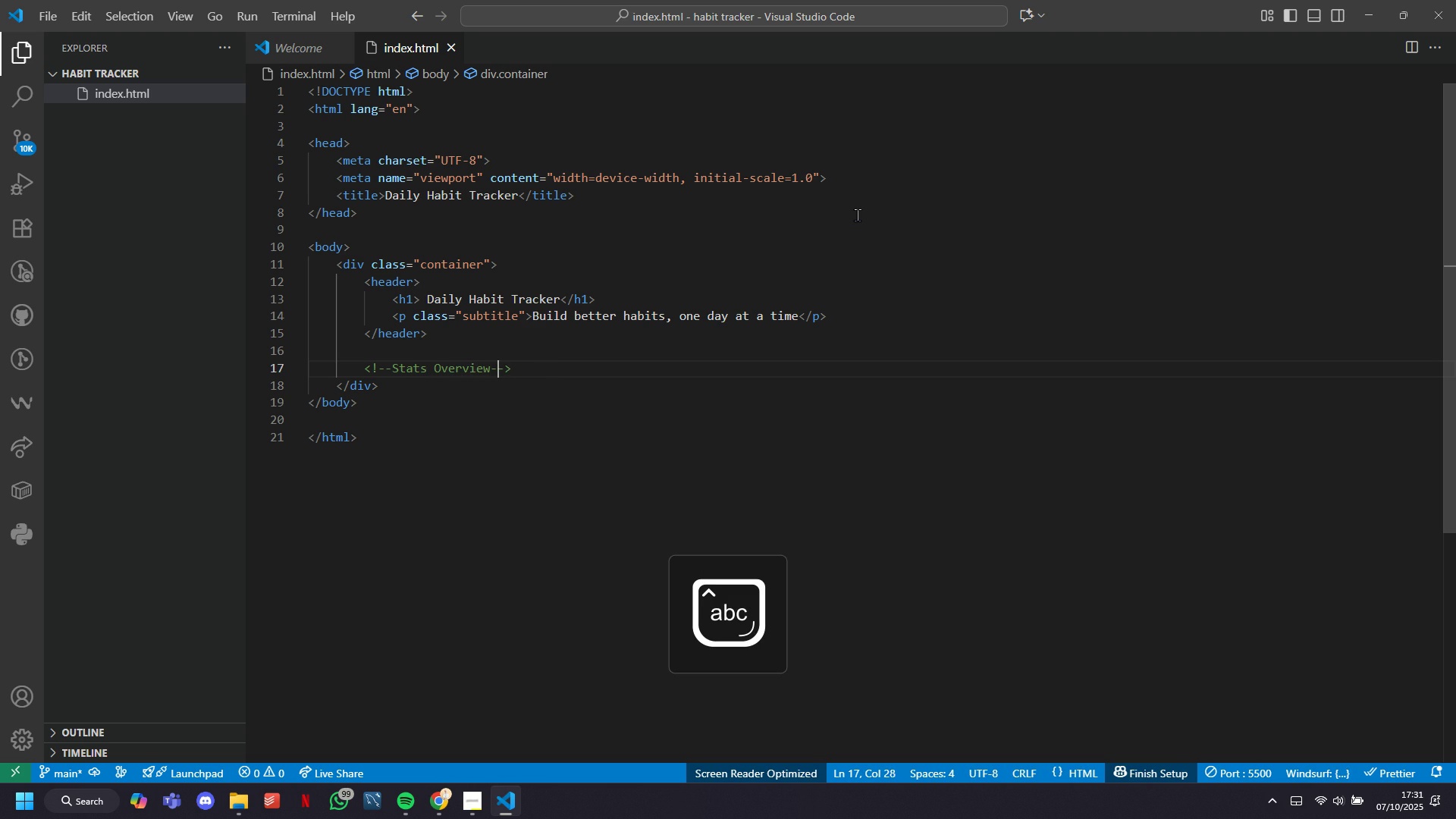 
key(ArrowRight)
 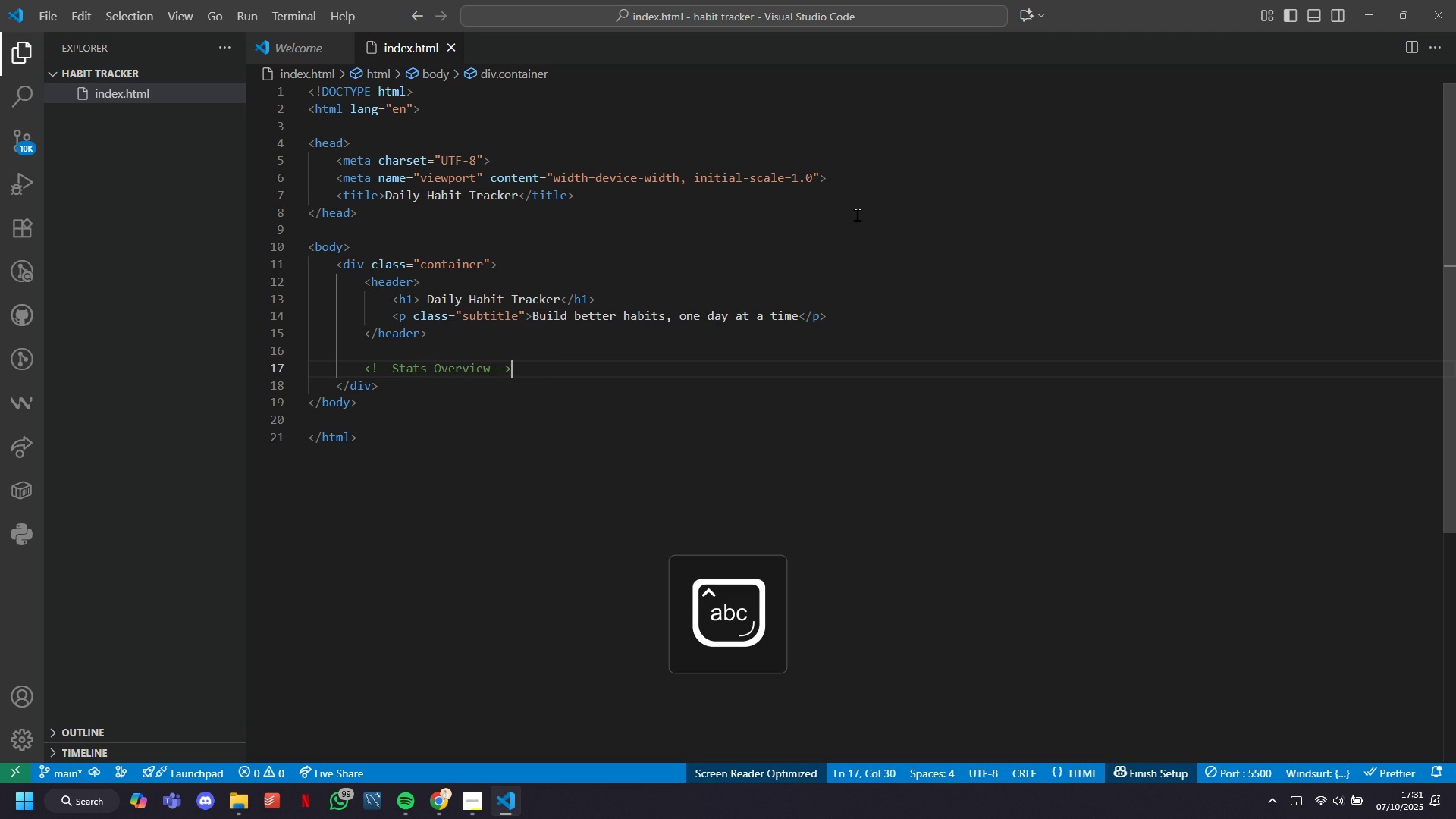 
key(ArrowRight)
 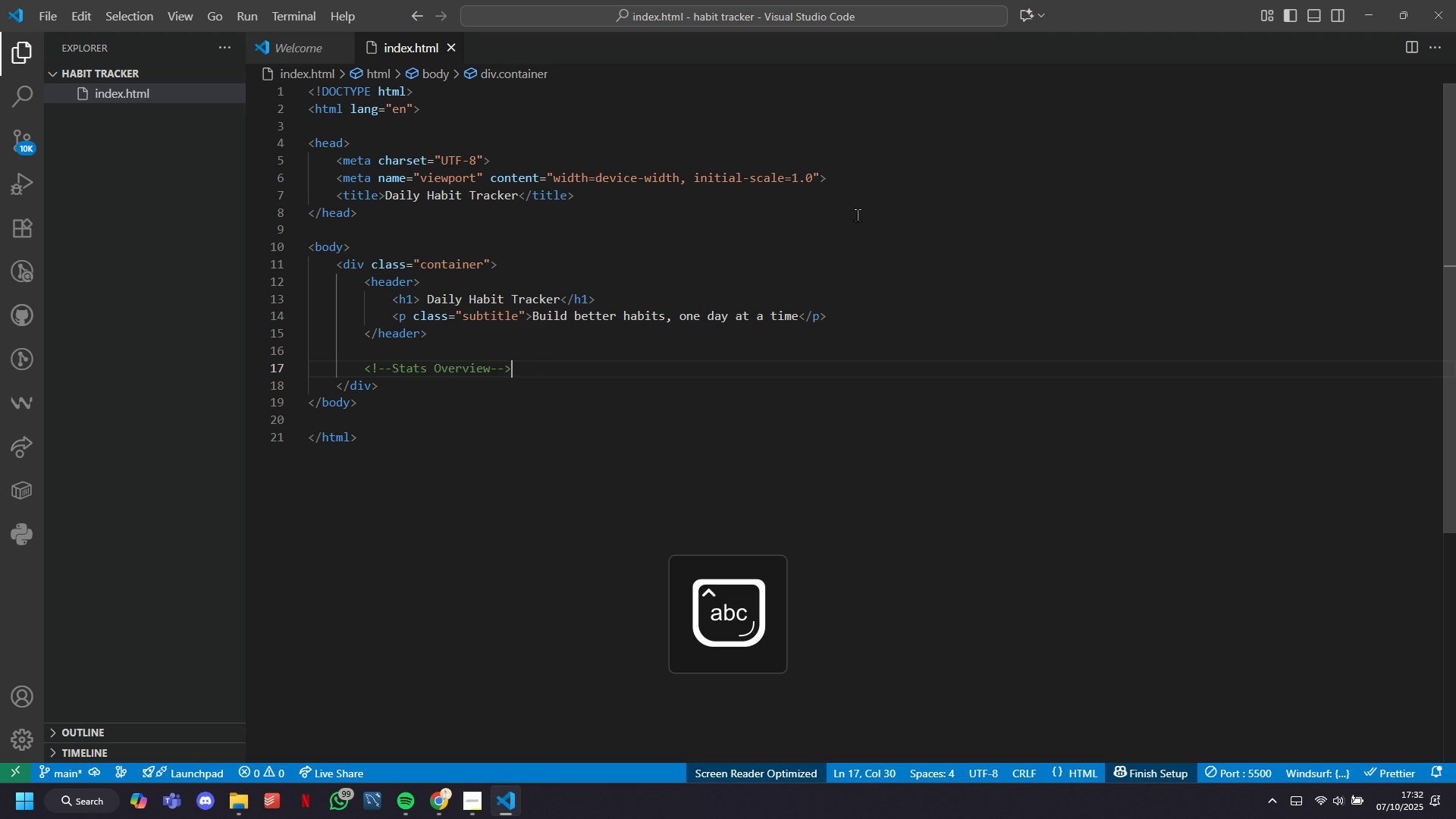 
key(Enter)
 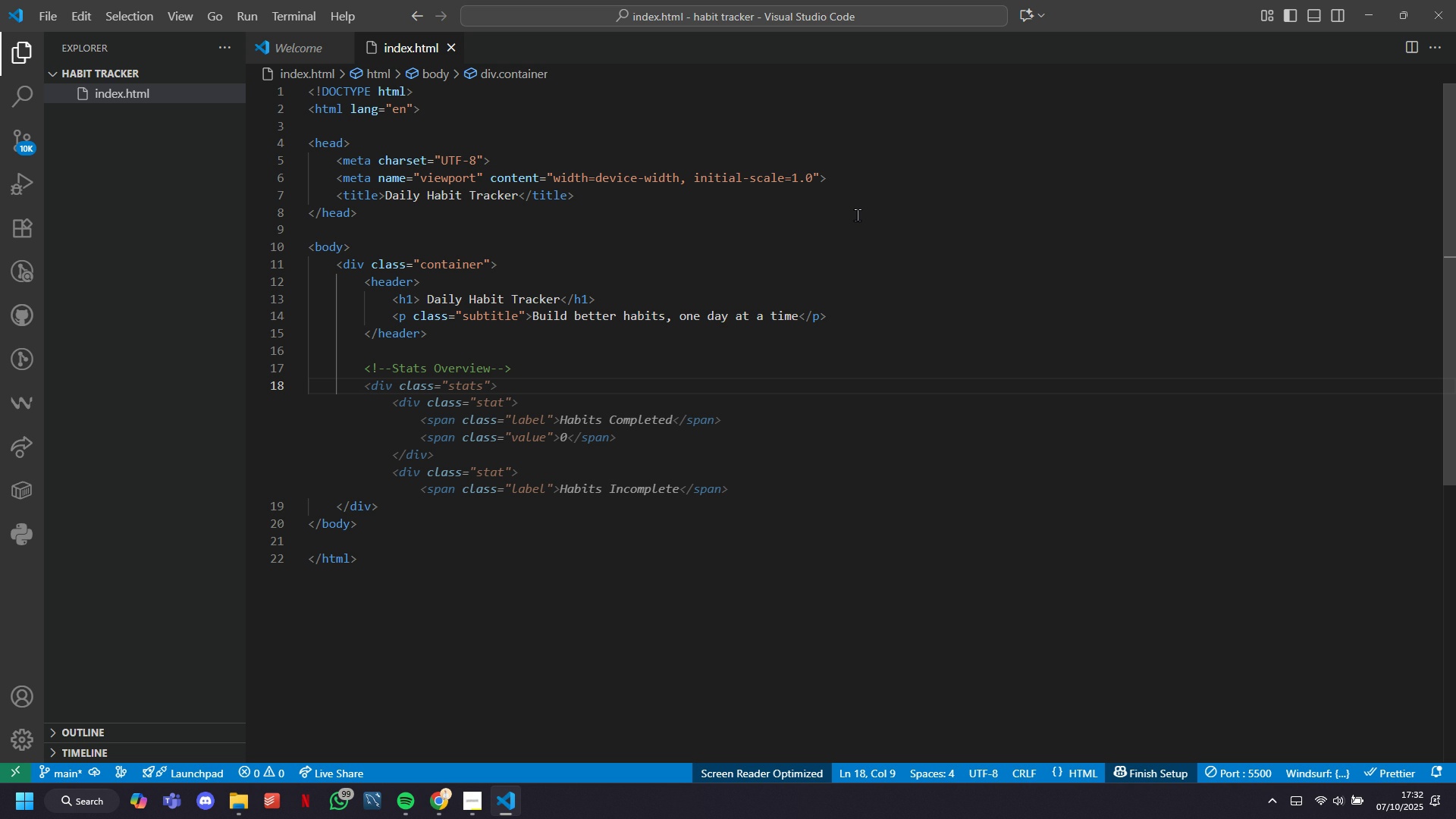 
wait(18.56)
 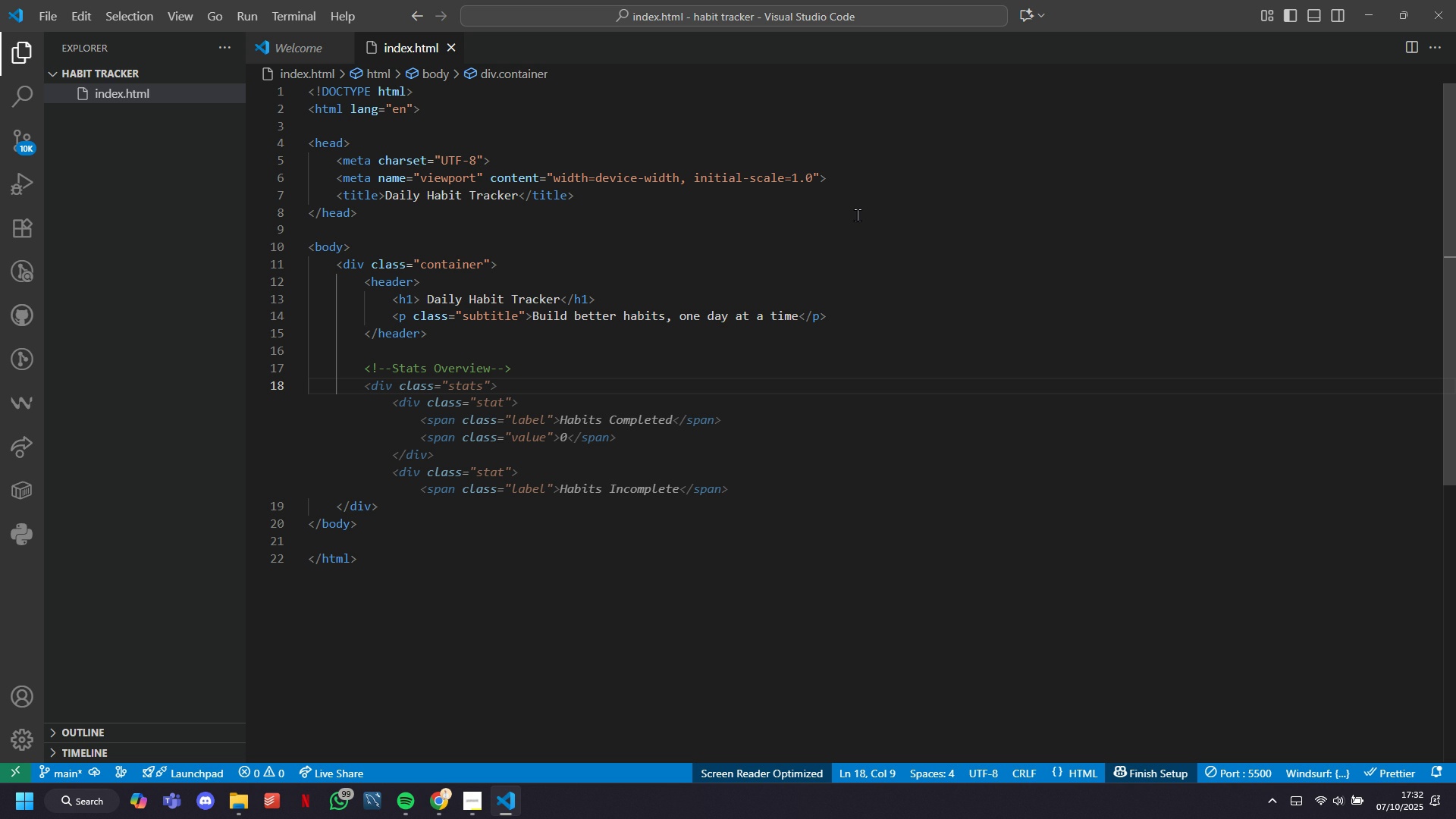 
type(div)
key(Tab)
 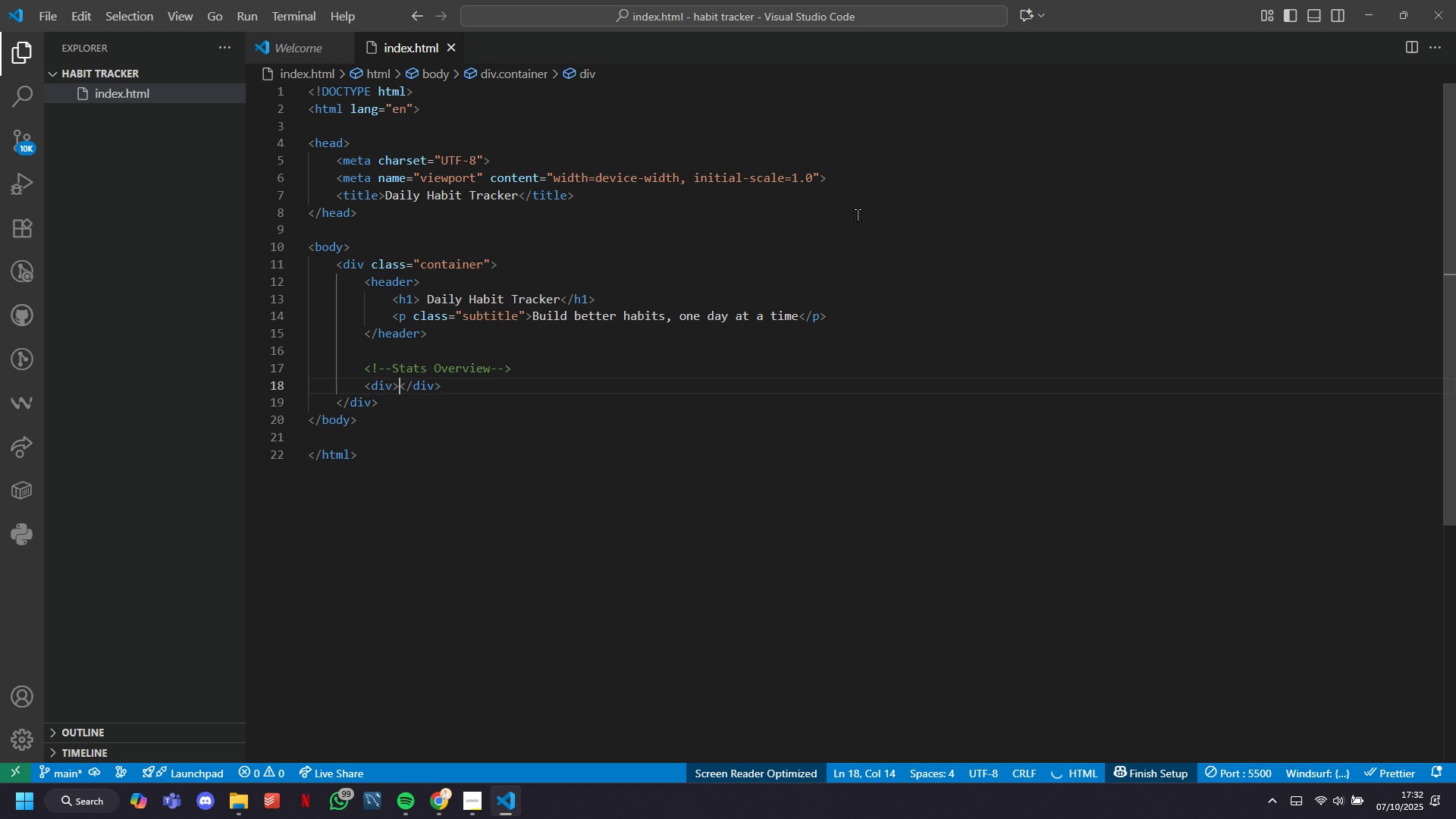 
key(Enter)
 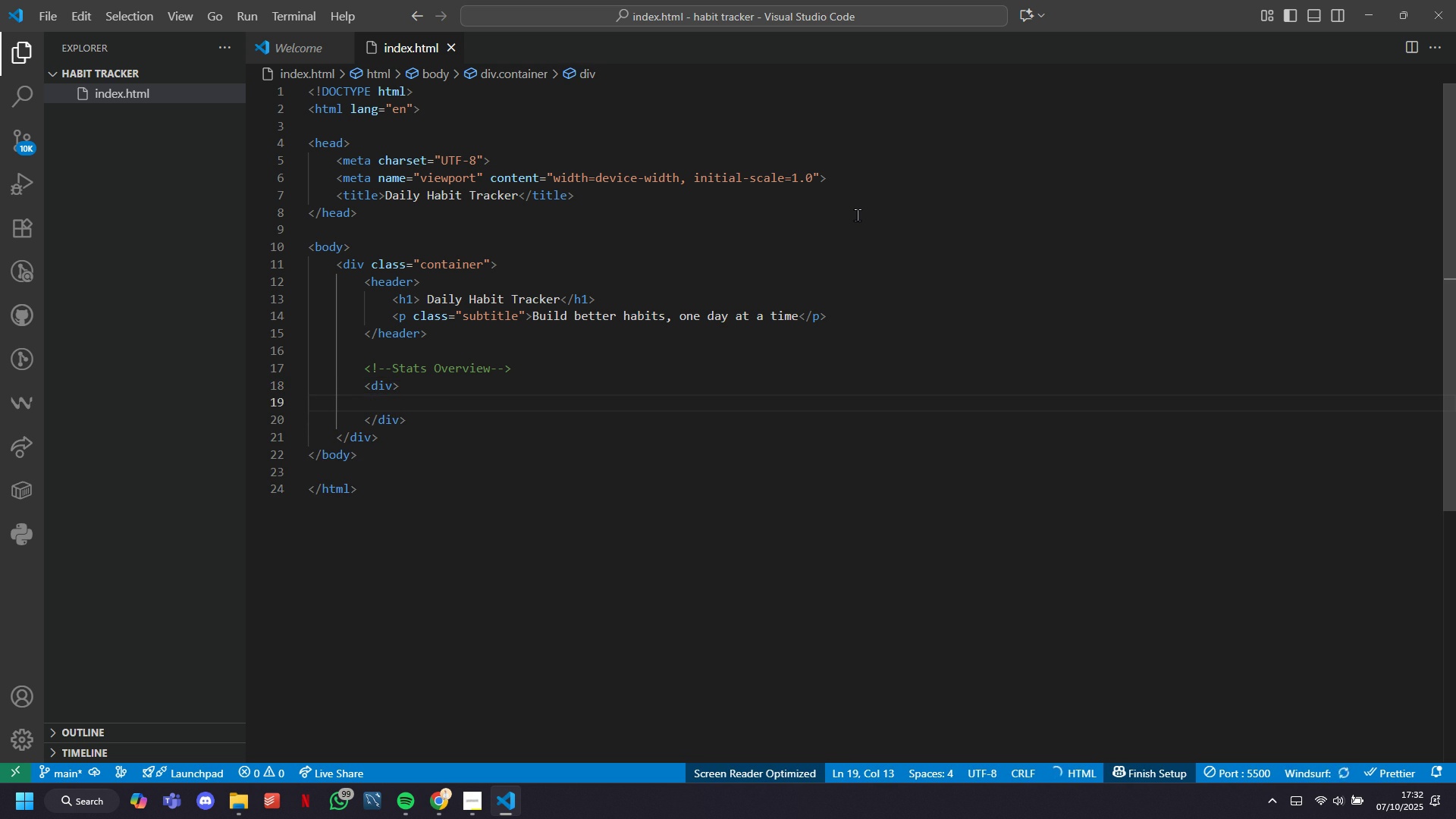 
key(ArrowUp)
 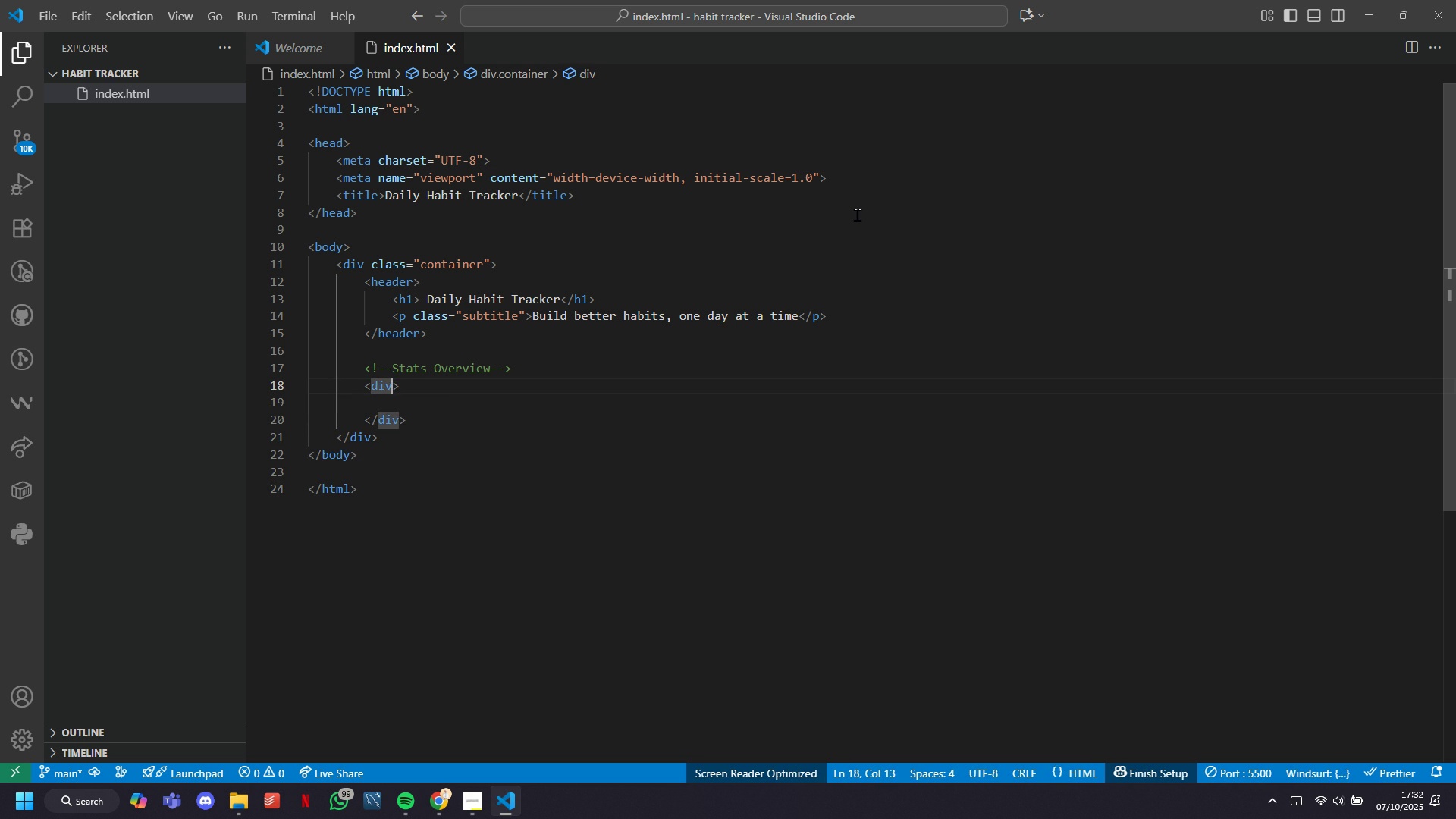 
type( class=)
 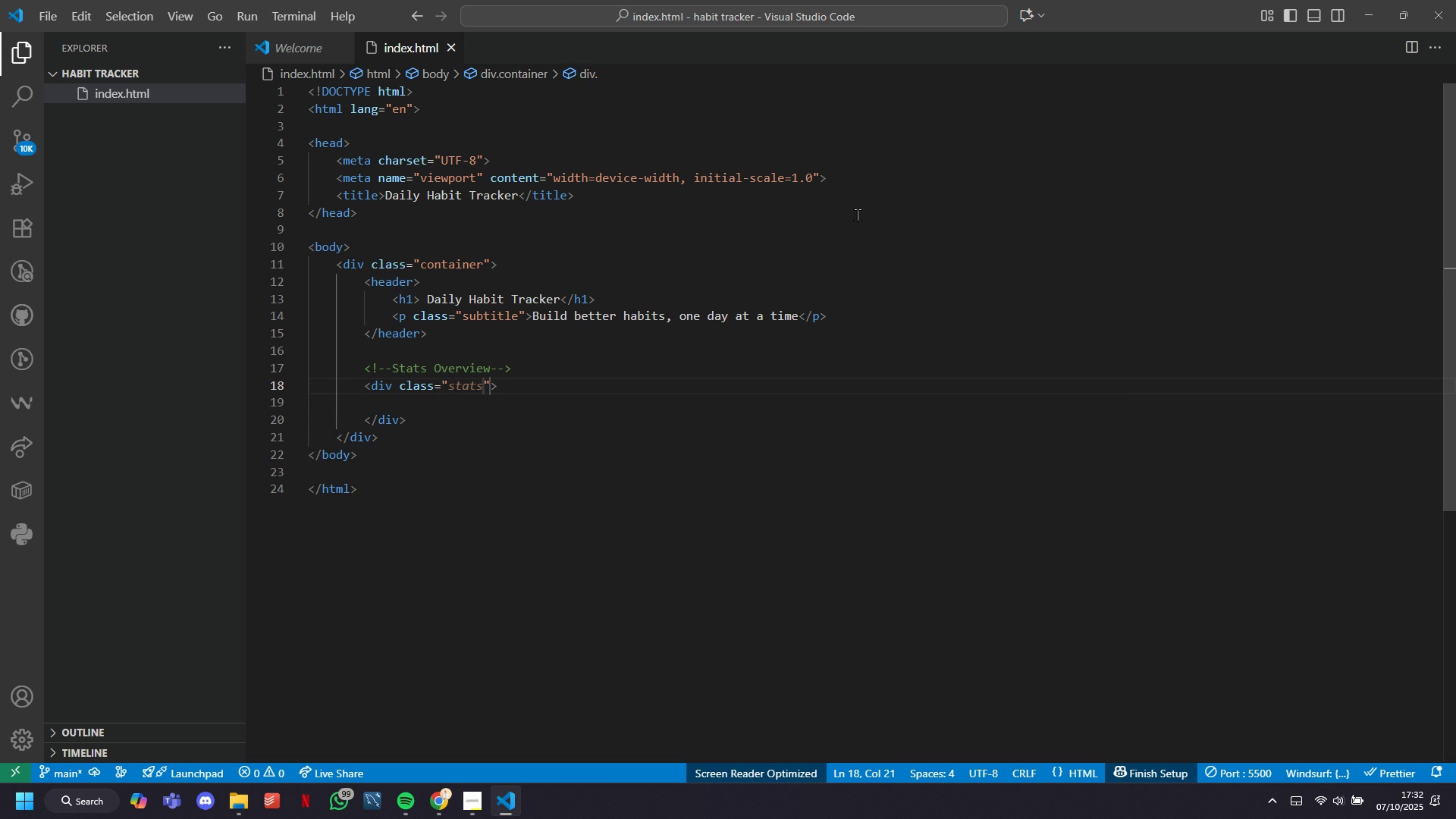 
type(stats-overb)
key(Backspace)
type(view)
 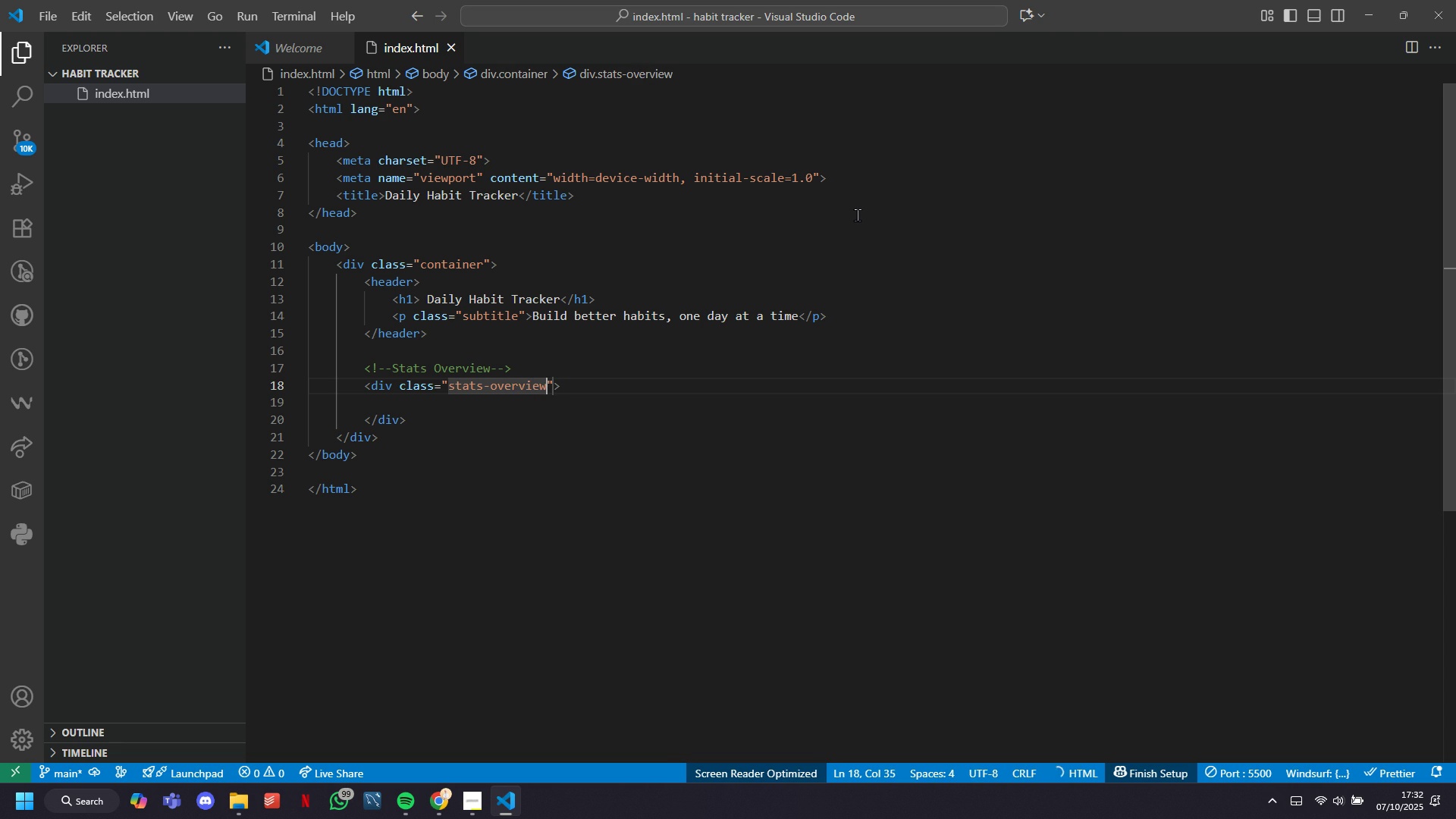 
key(ArrowRight)
 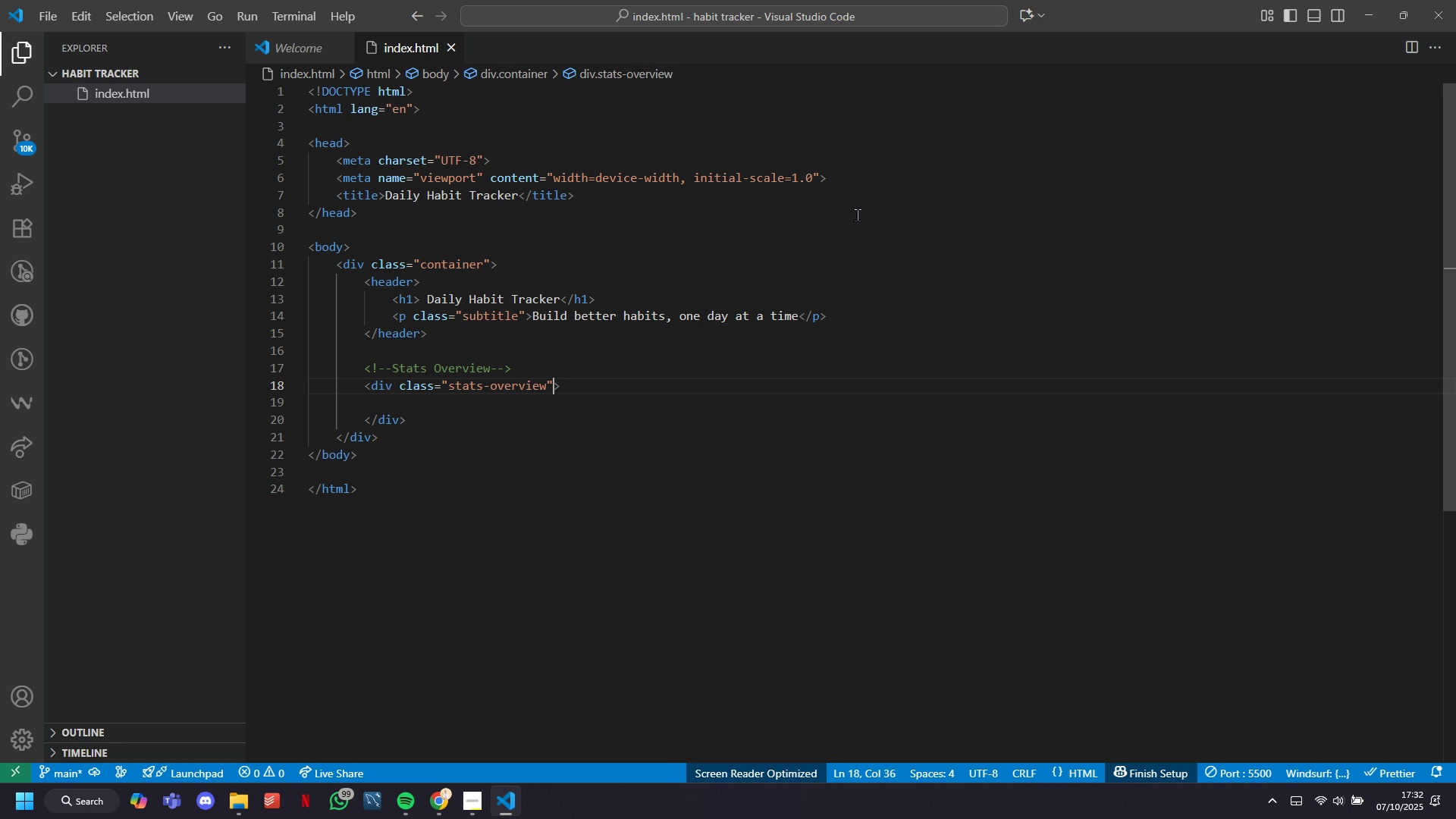 
key(ArrowRight)
 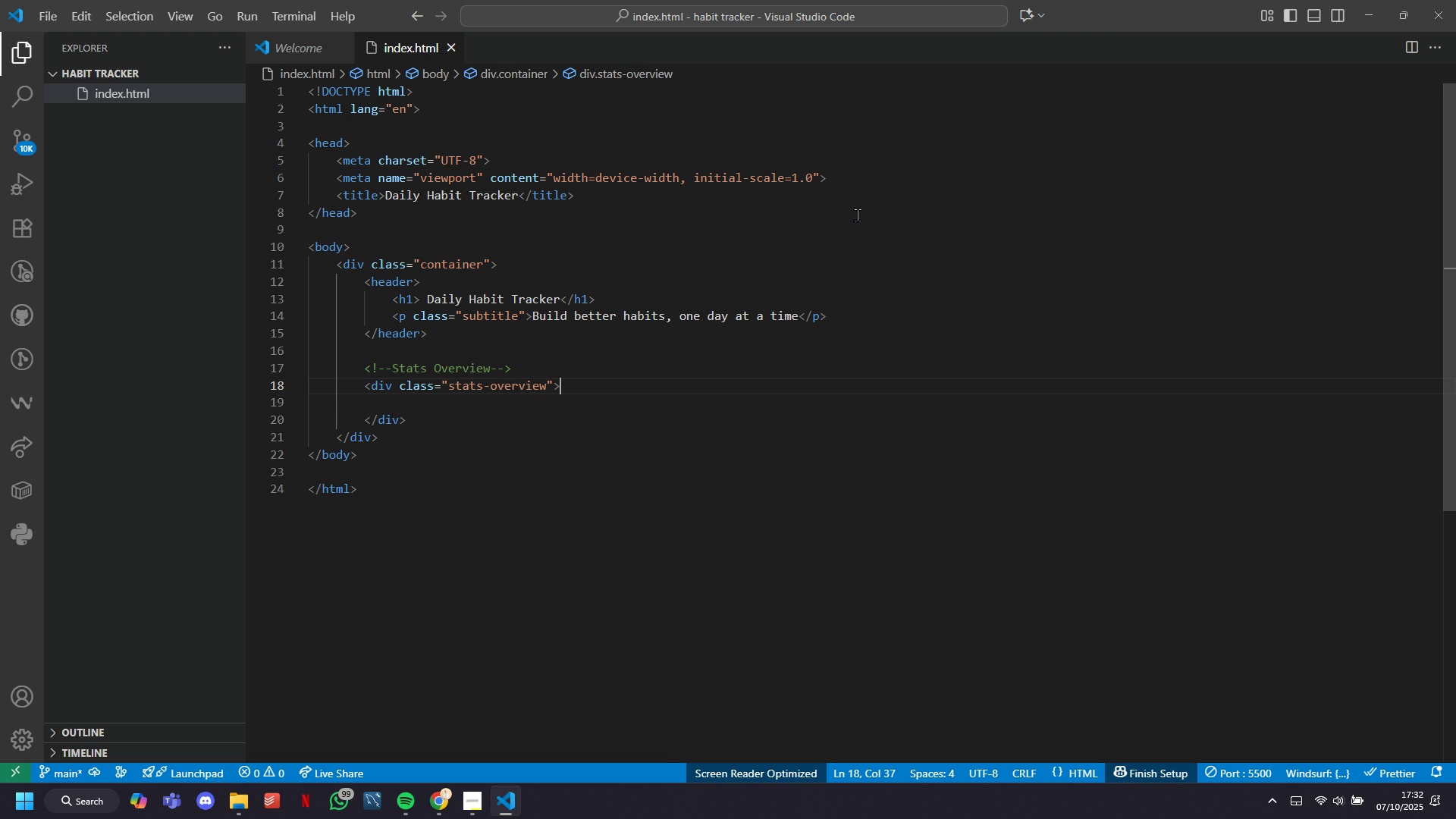 
key(Enter)
 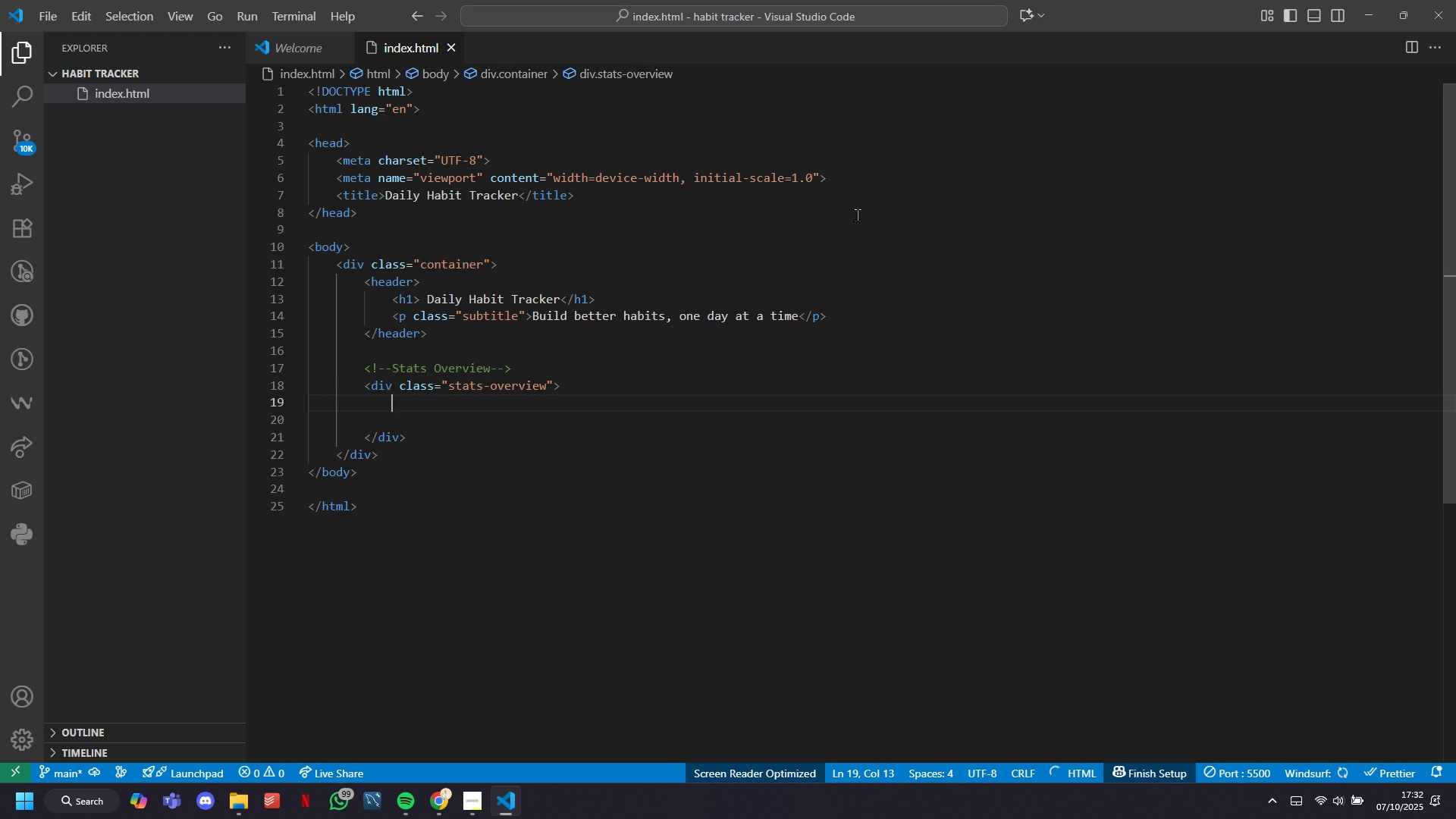 
type(div)
key(Tab)
 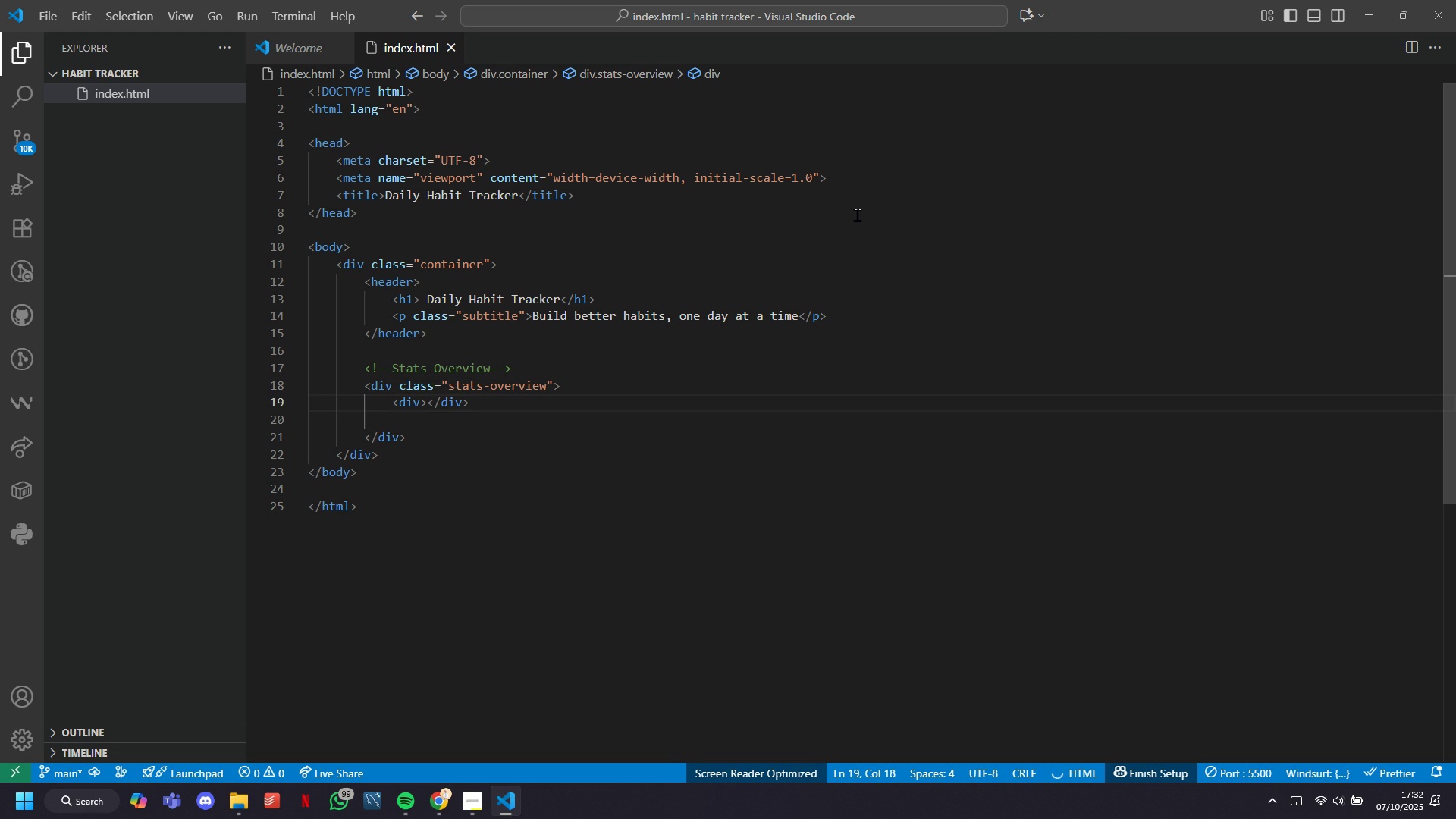 
key(Enter)
 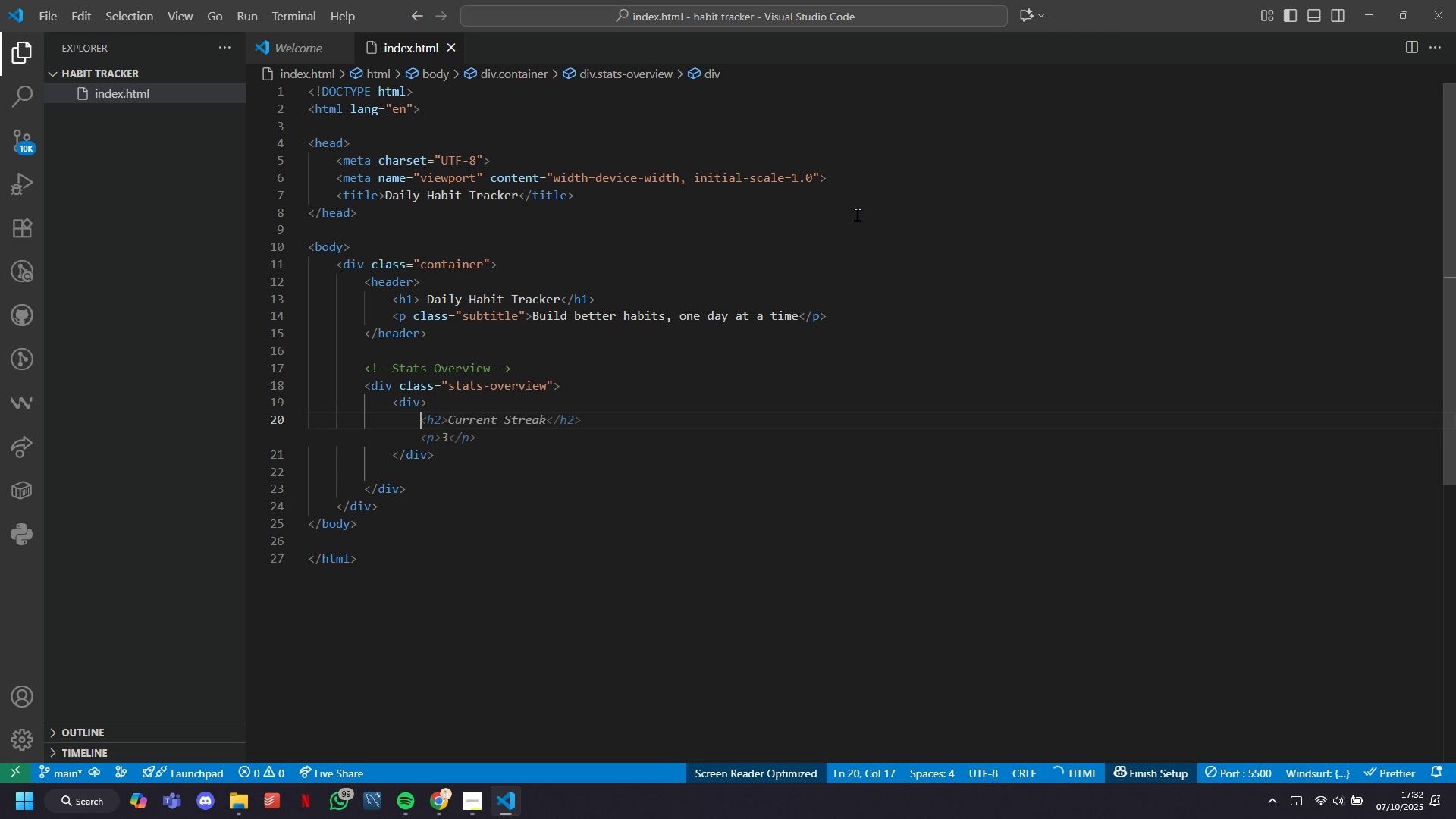 
key(ArrowRight)
 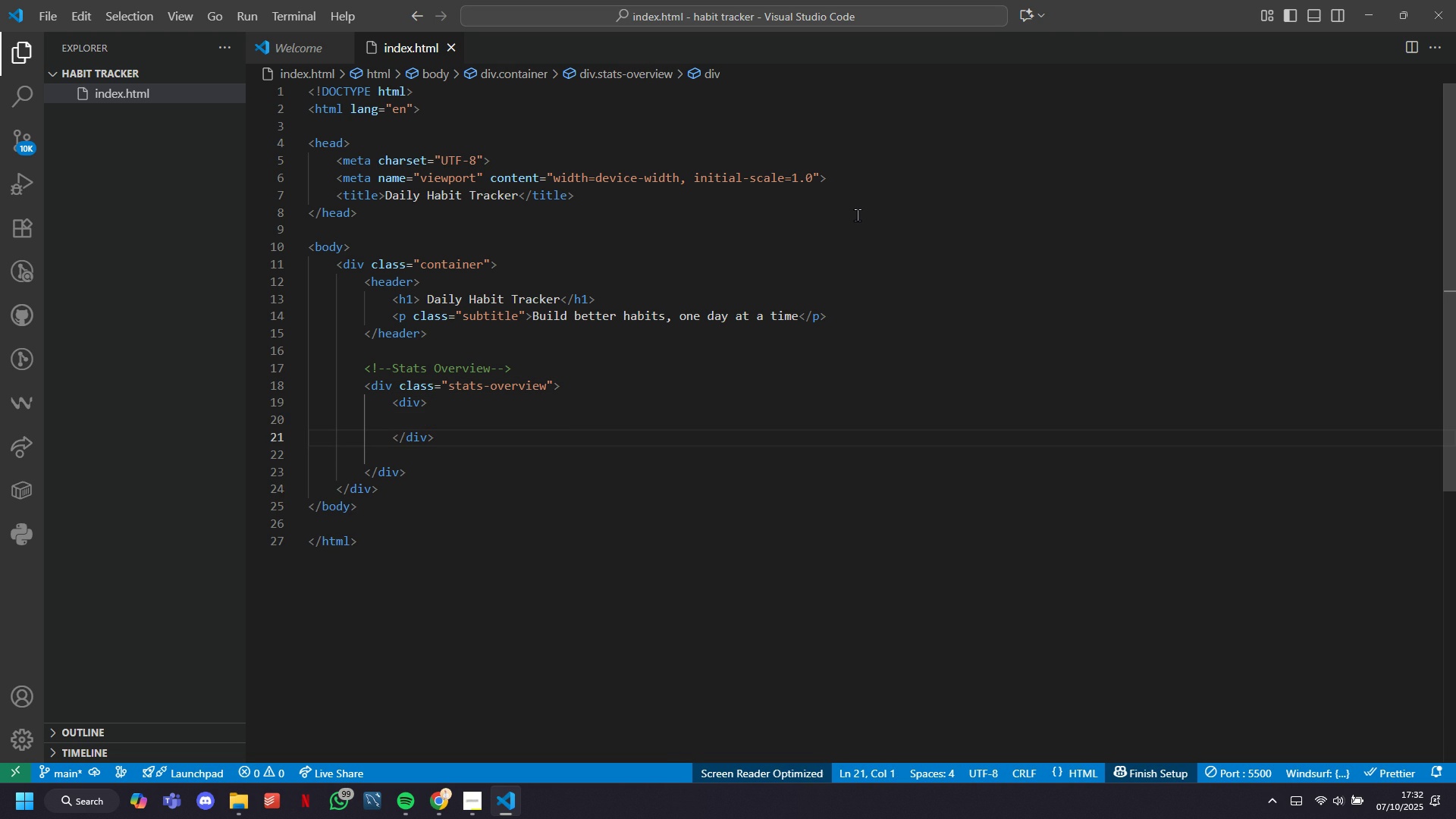 
key(ArrowRight)
 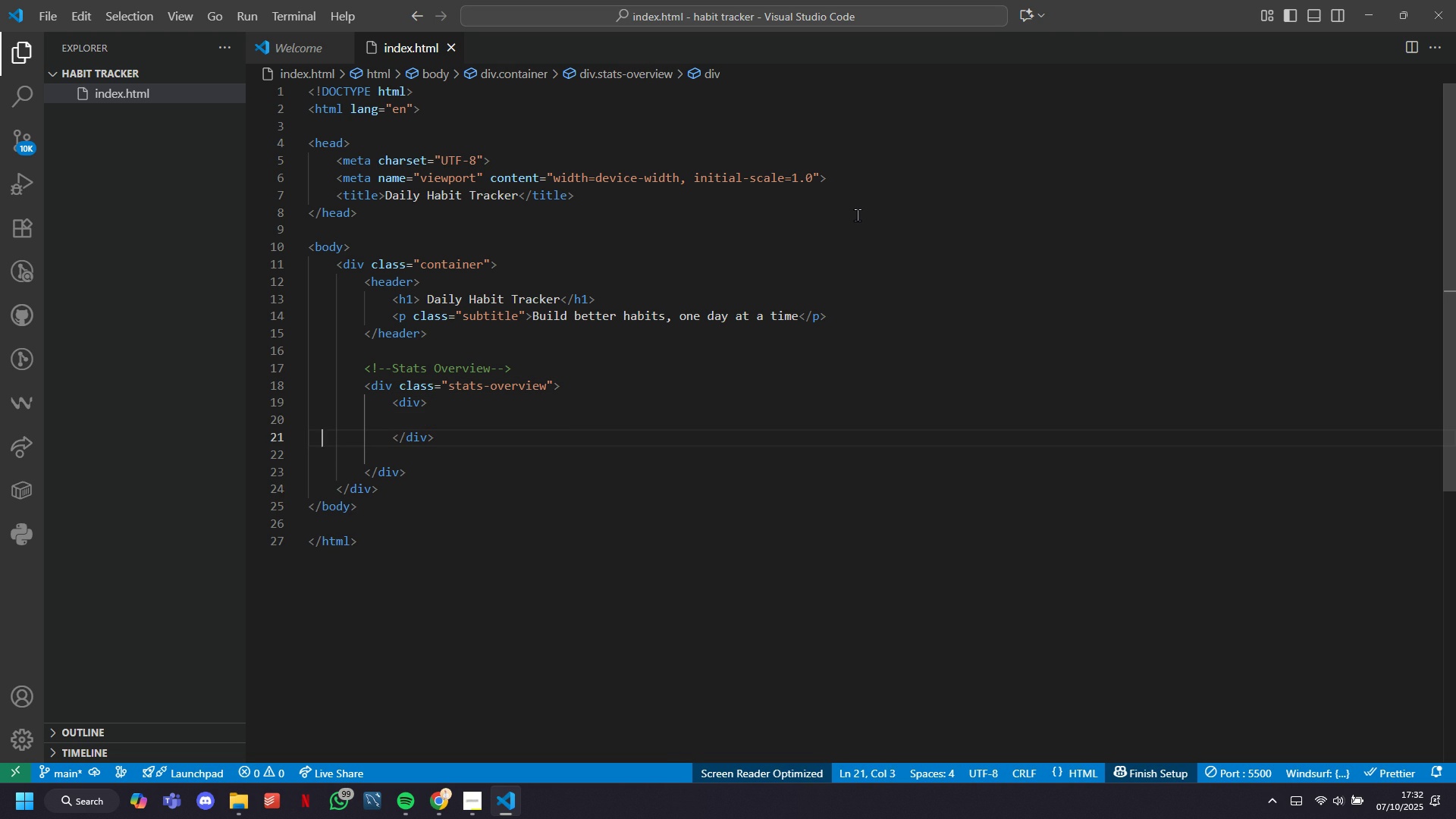 
key(ArrowRight)